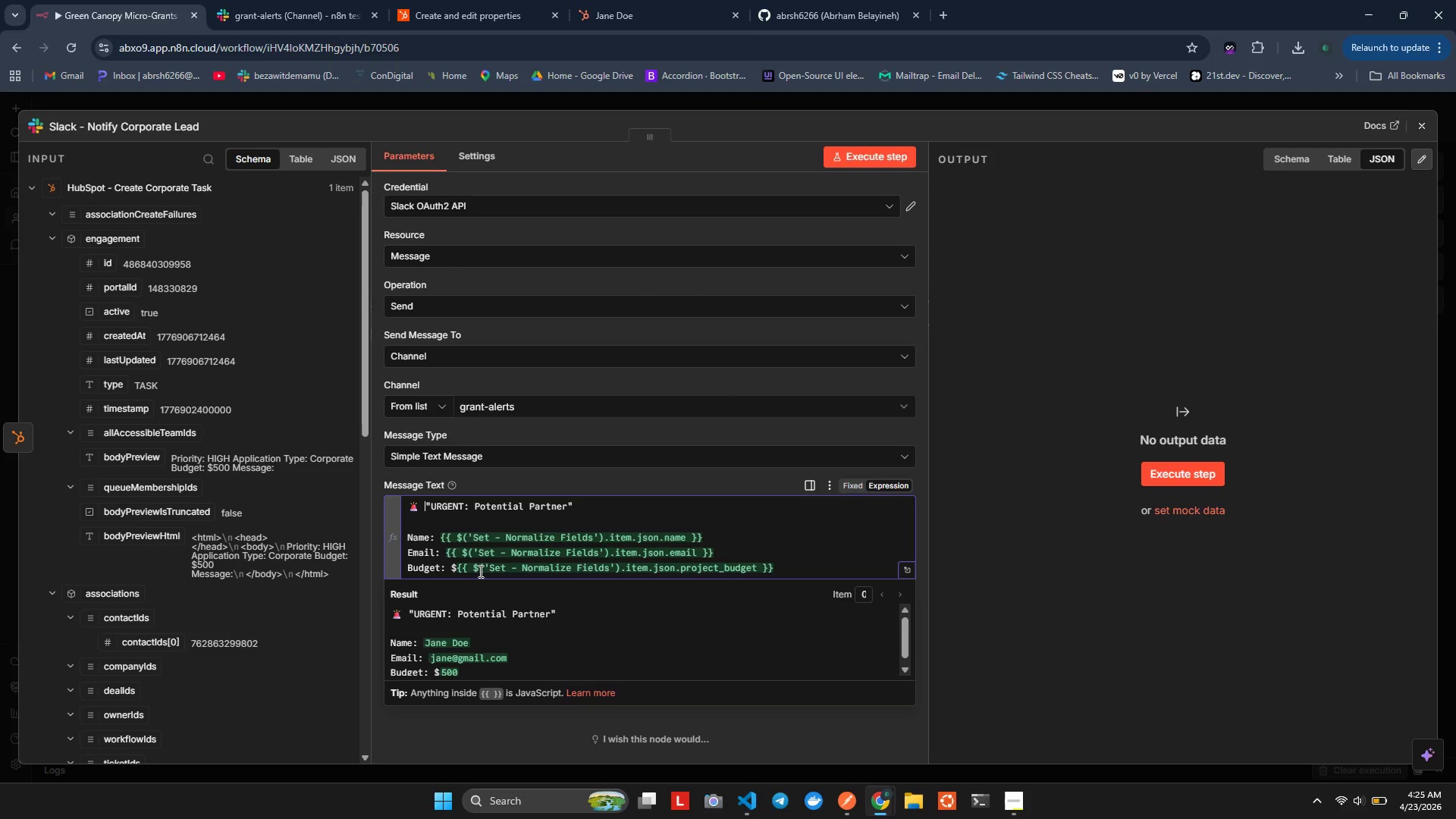 
key(Alt+AltLeft)
 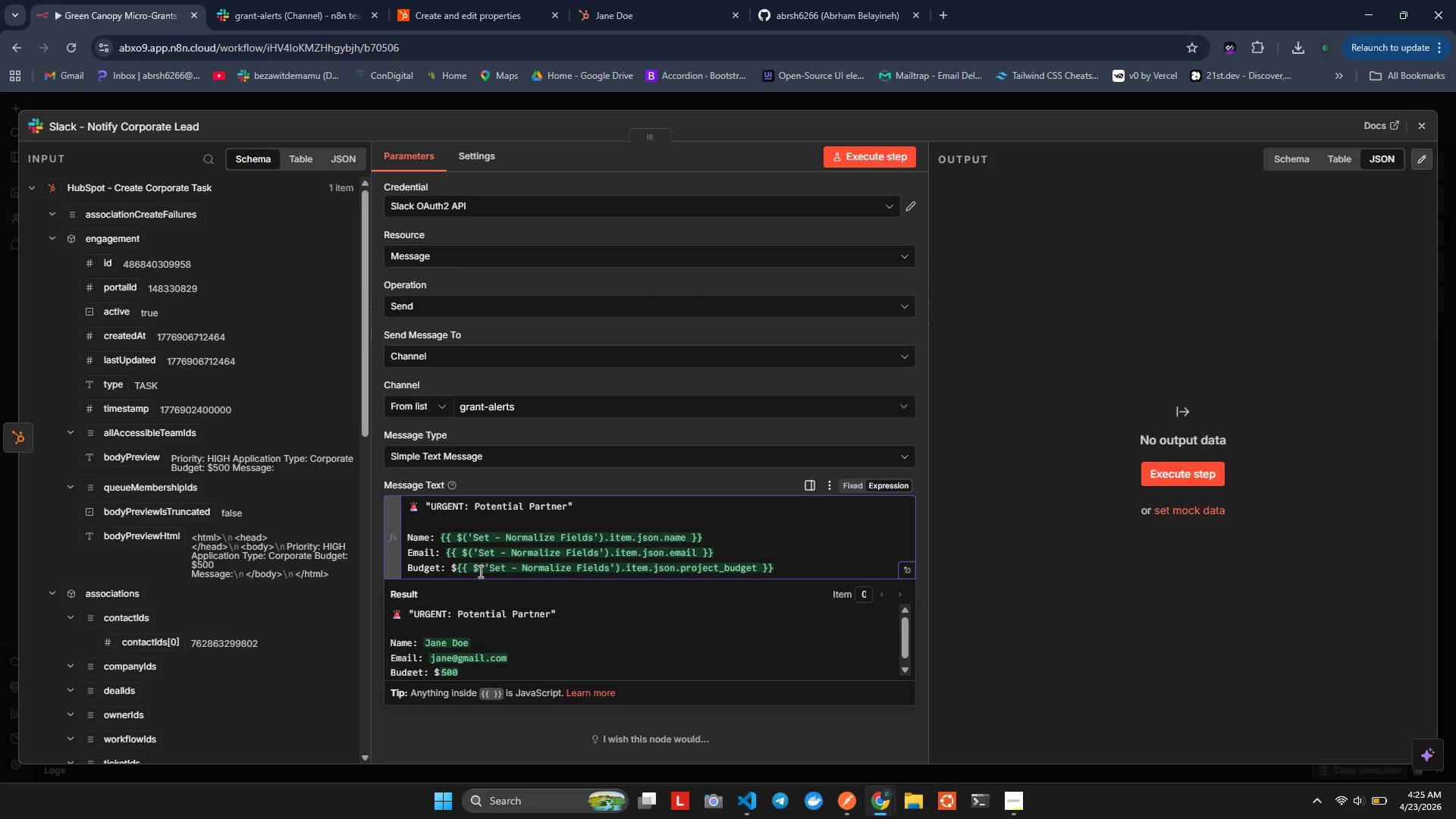 
key(Alt+Tab)
 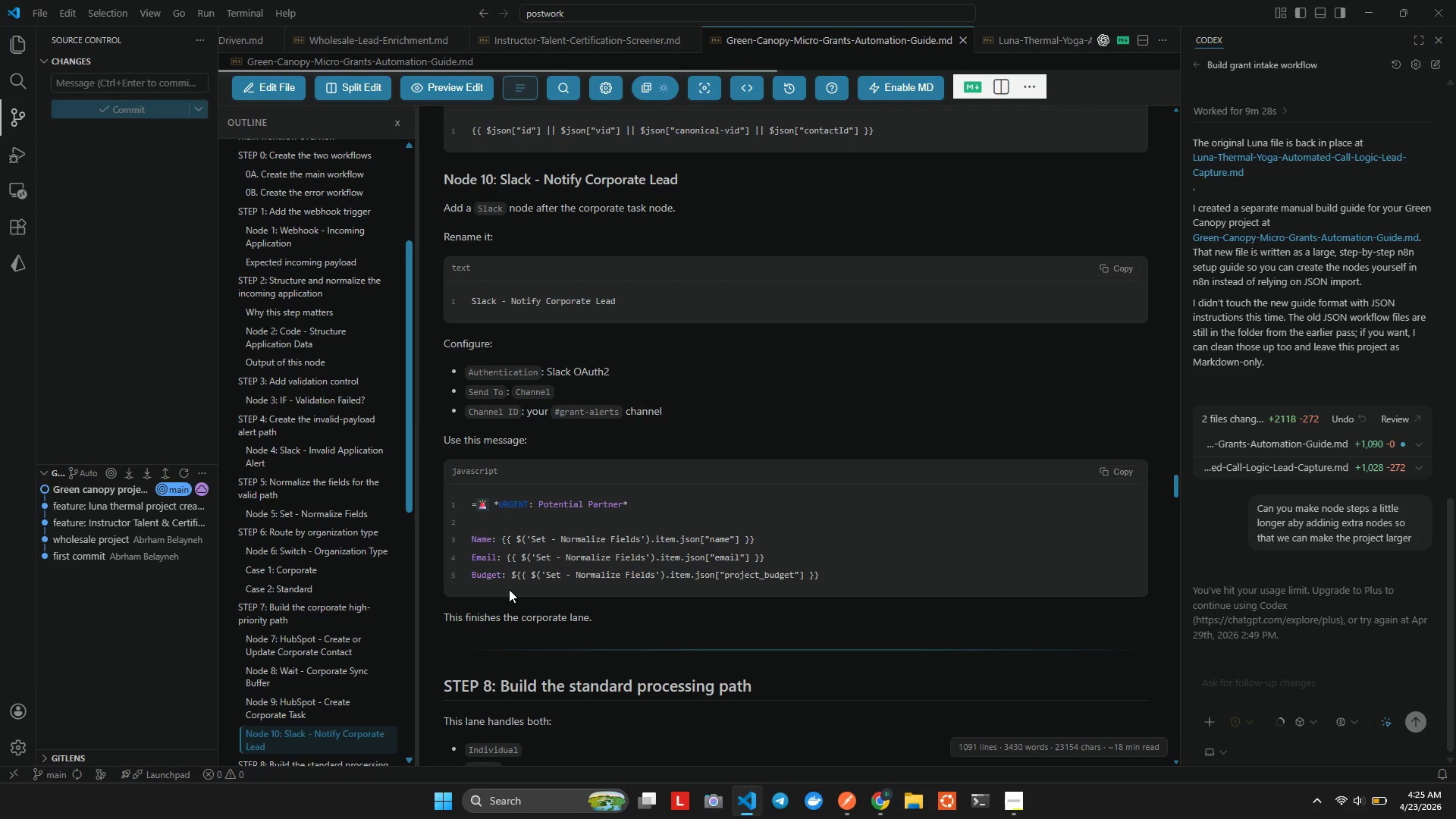 
key(Alt+AltLeft)
 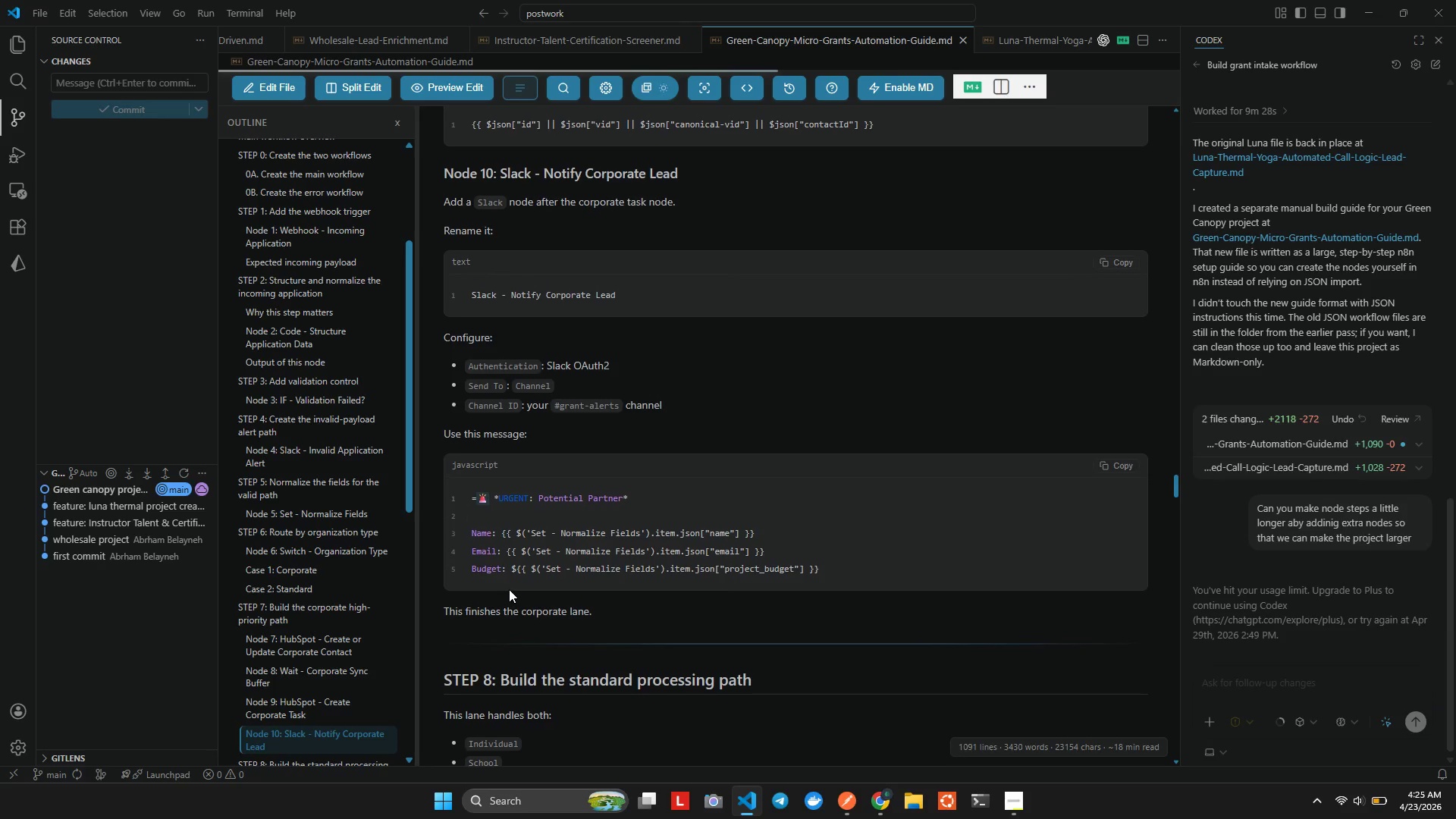 
key(Alt+Tab)
 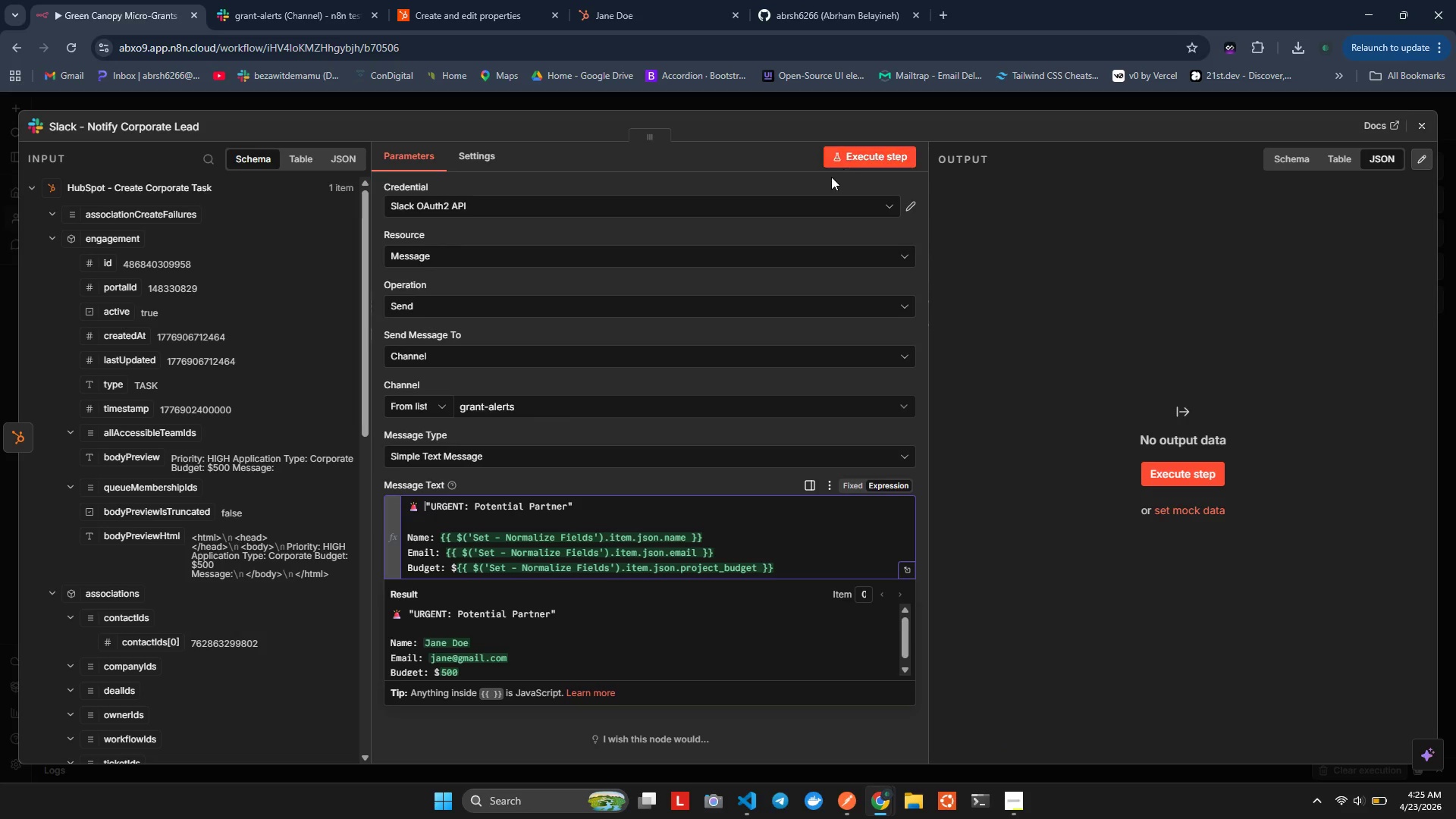 
key(Alt+Tab)
 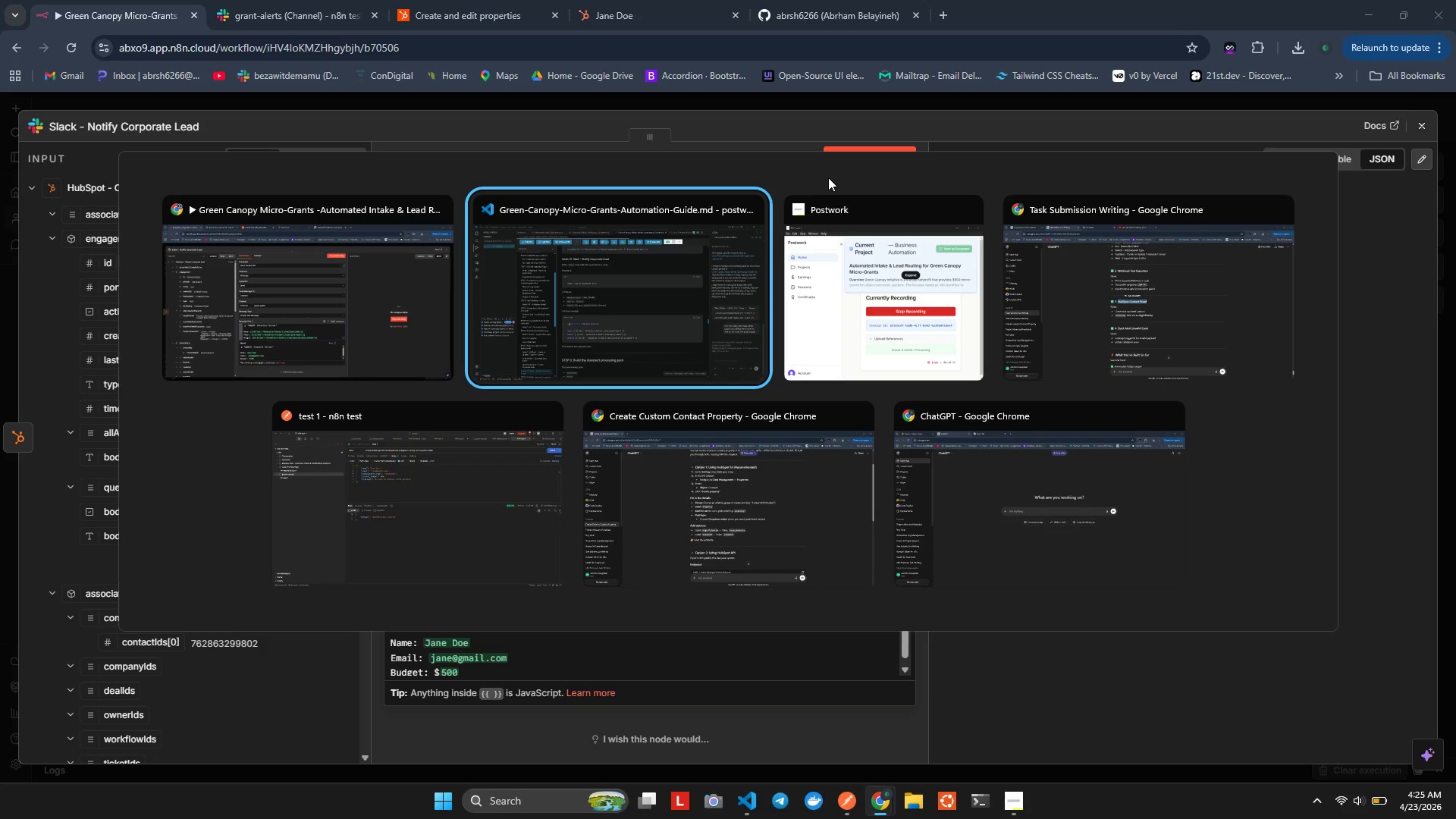 
wait(5.52)
 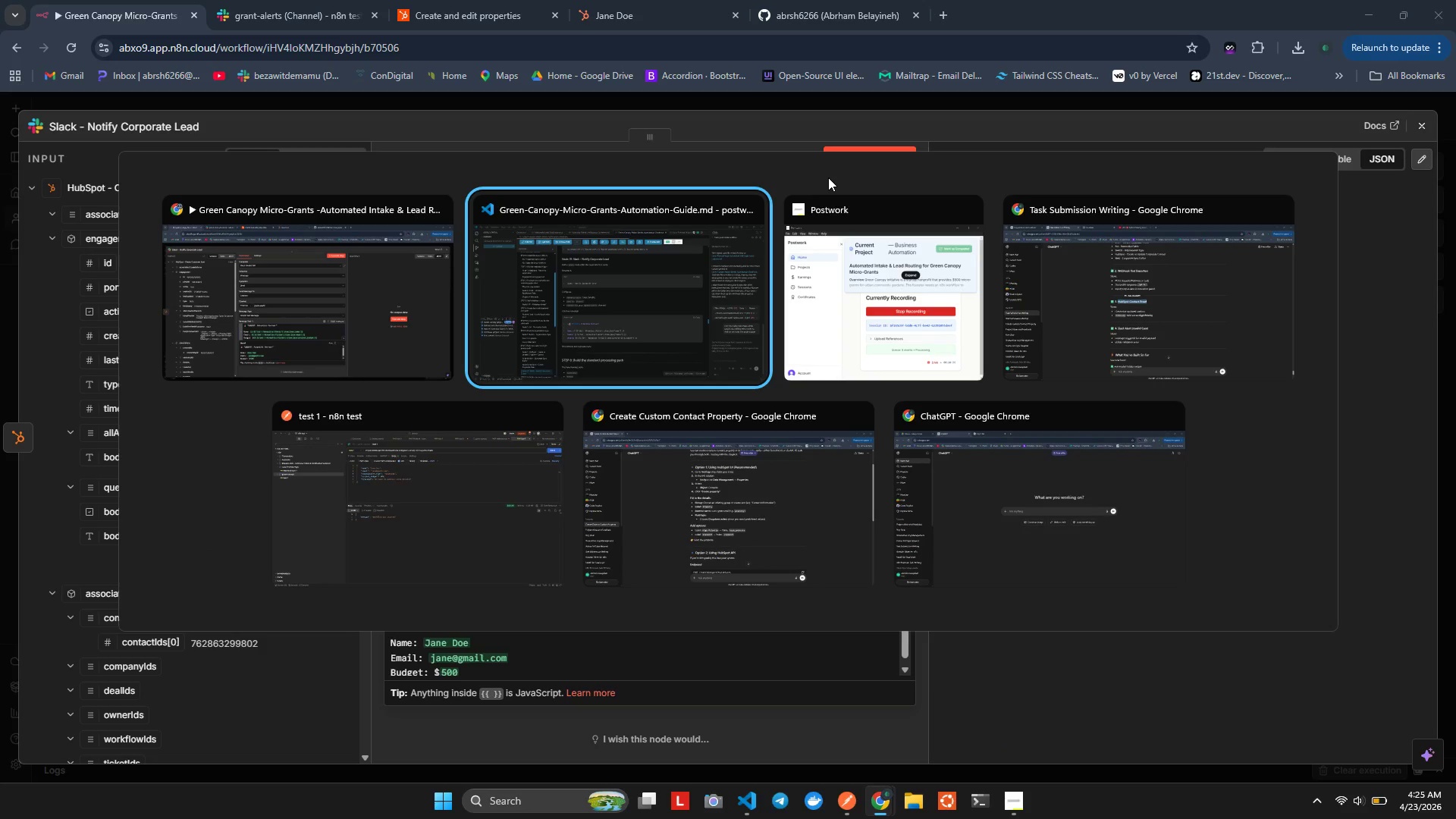 
key(Alt+ArrowLeft)
 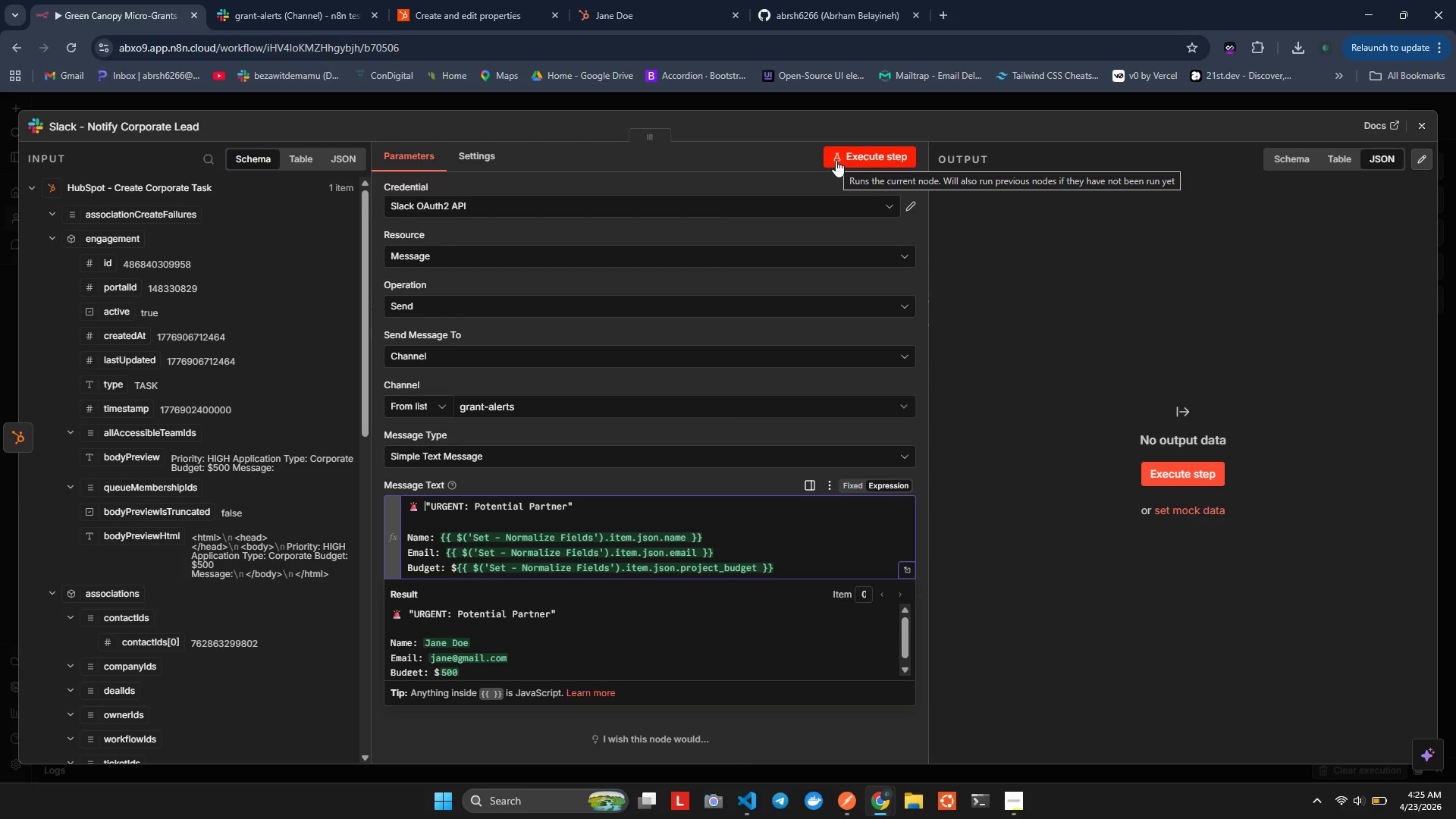 
wait(8.39)
 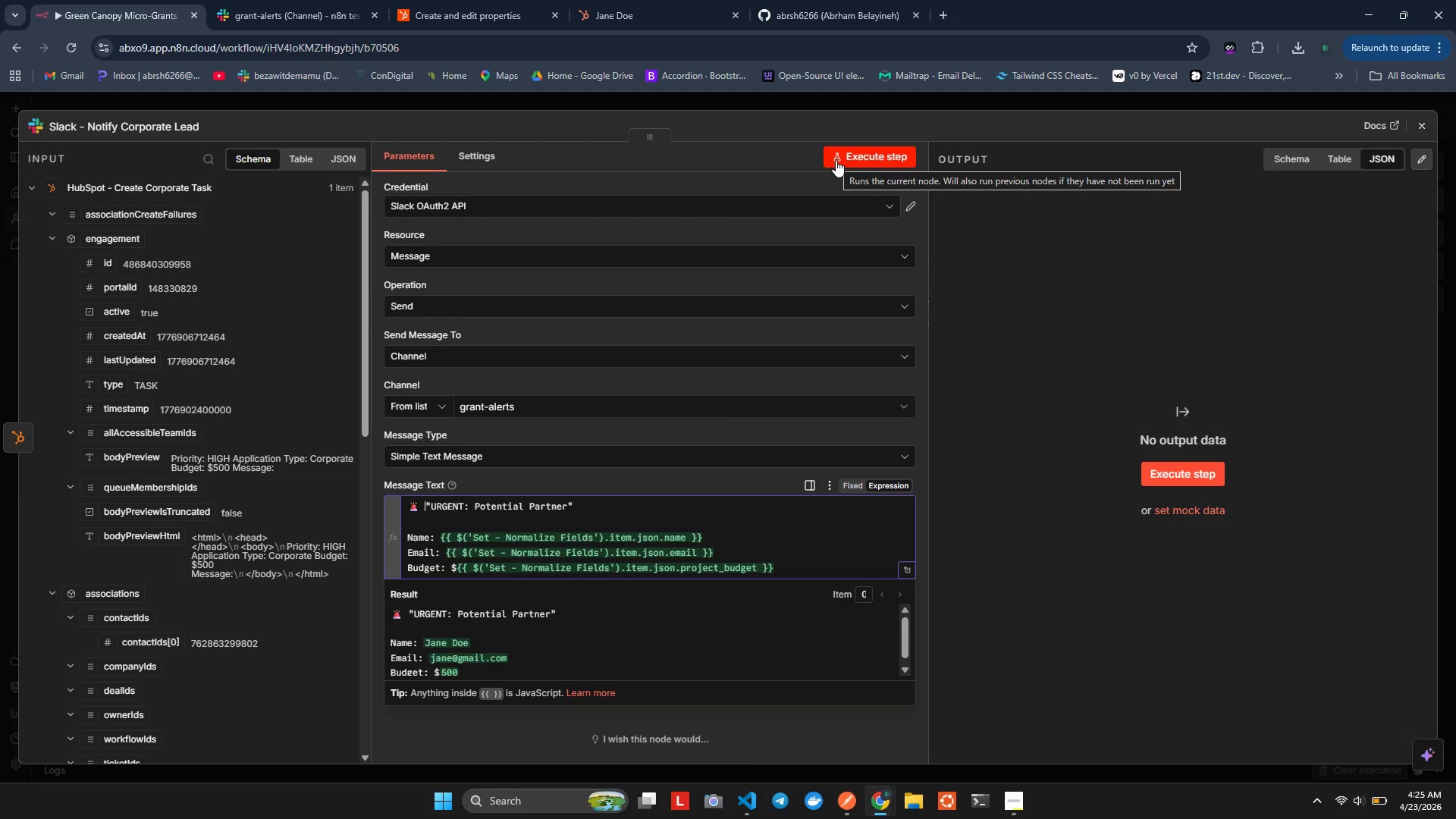 
left_click([836, 160])
 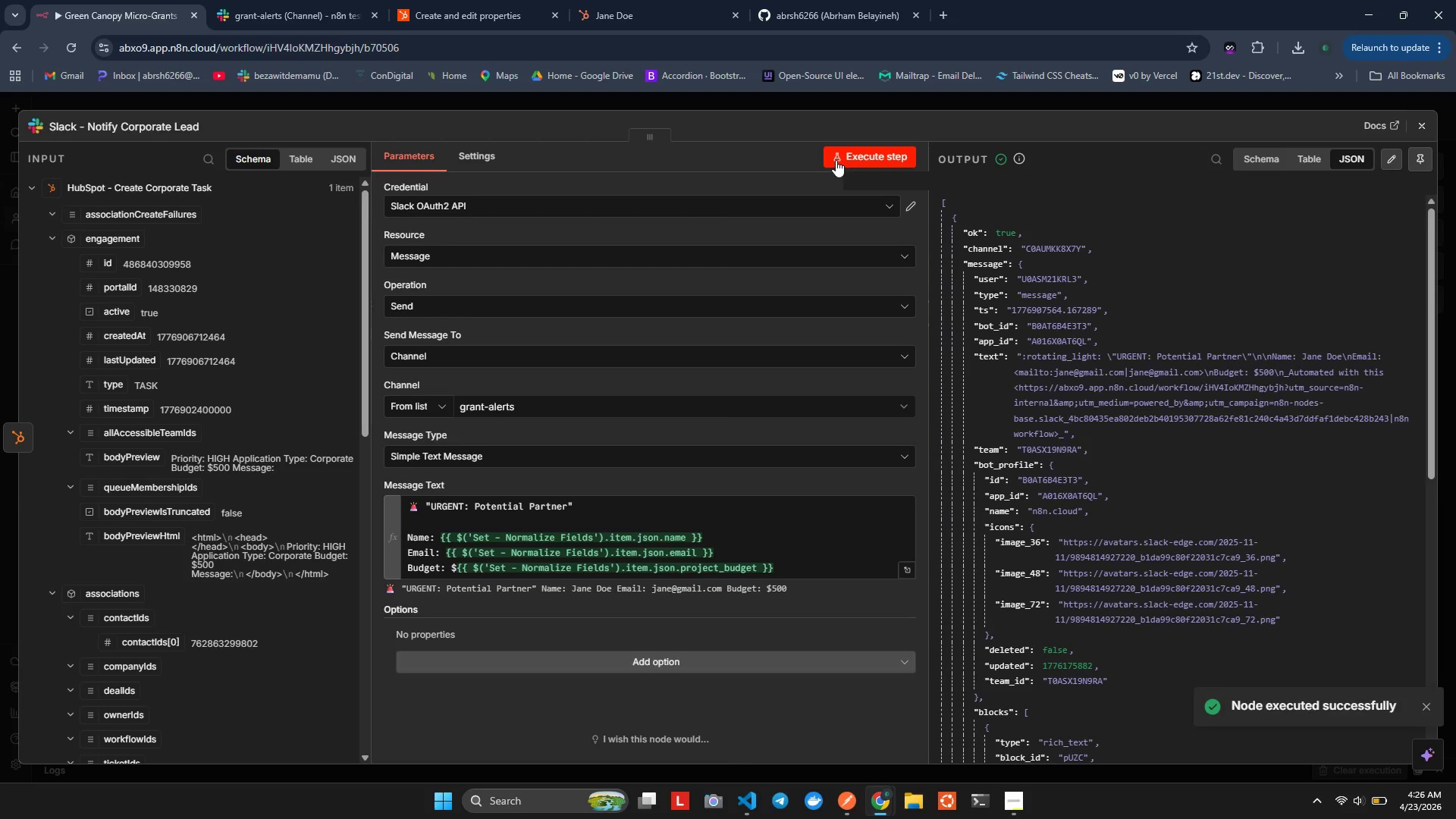 
key(Alt+Tab)
 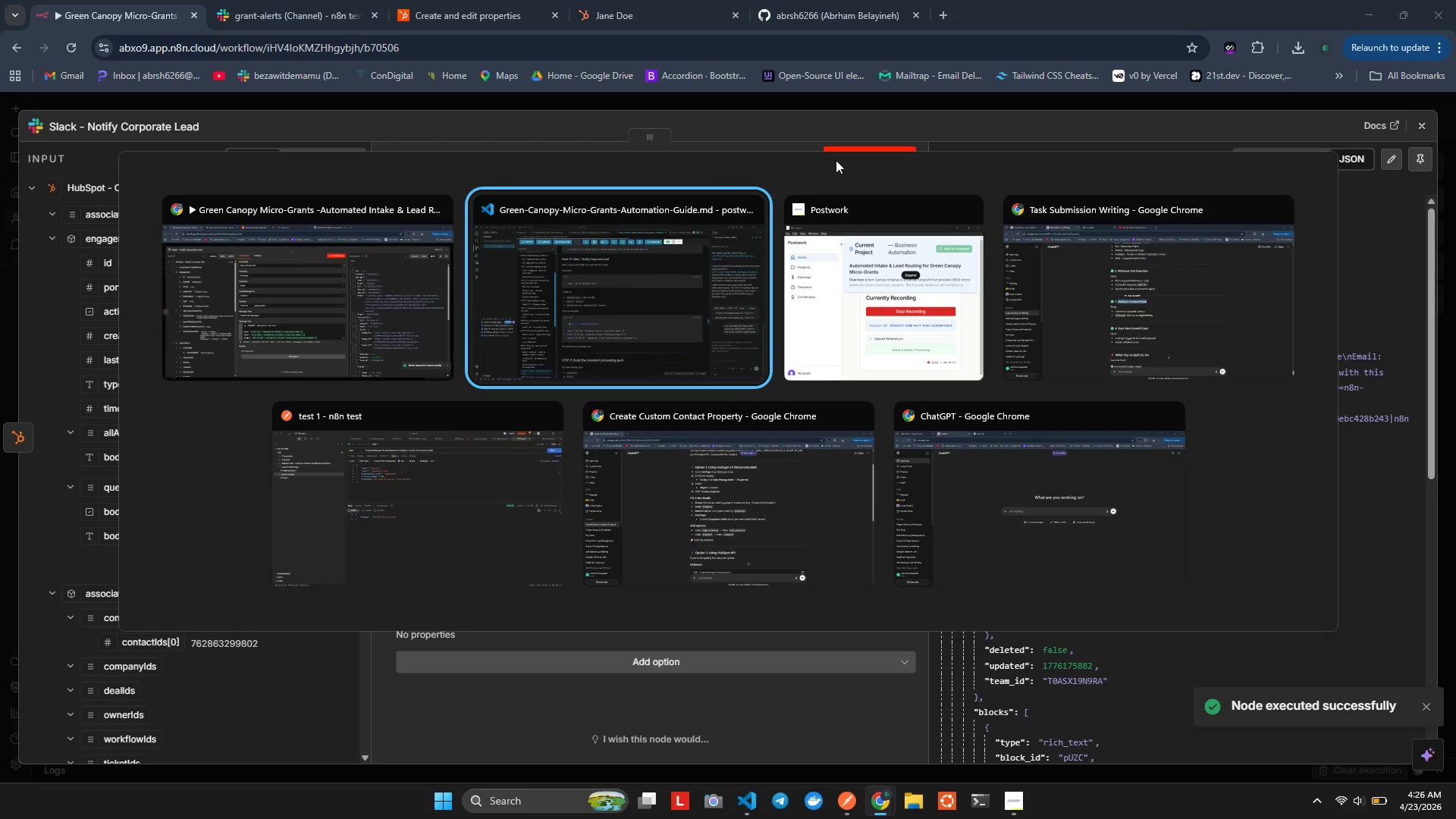 
key(Alt+ArrowLeft)
 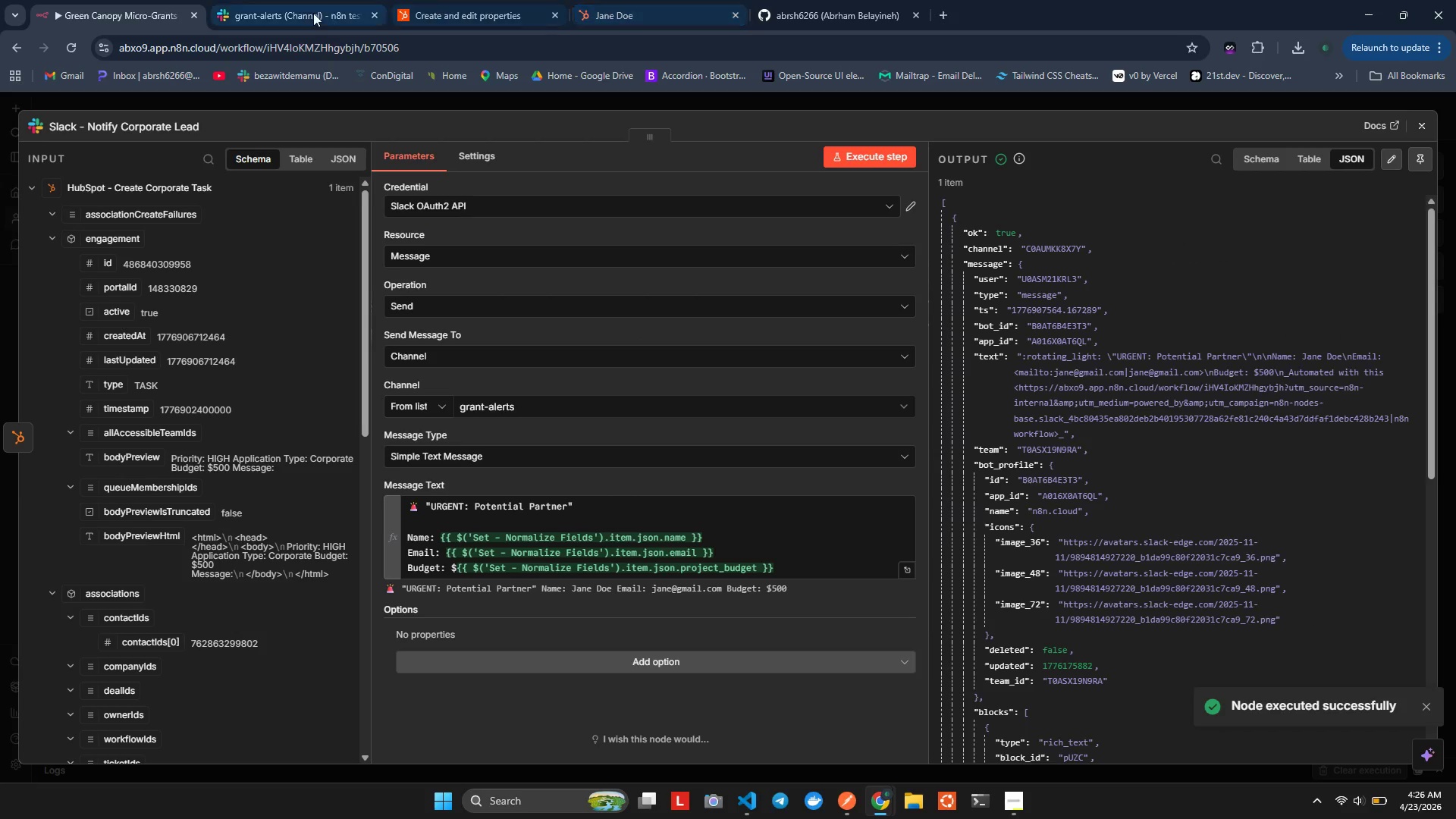 
left_click([316, 0])
 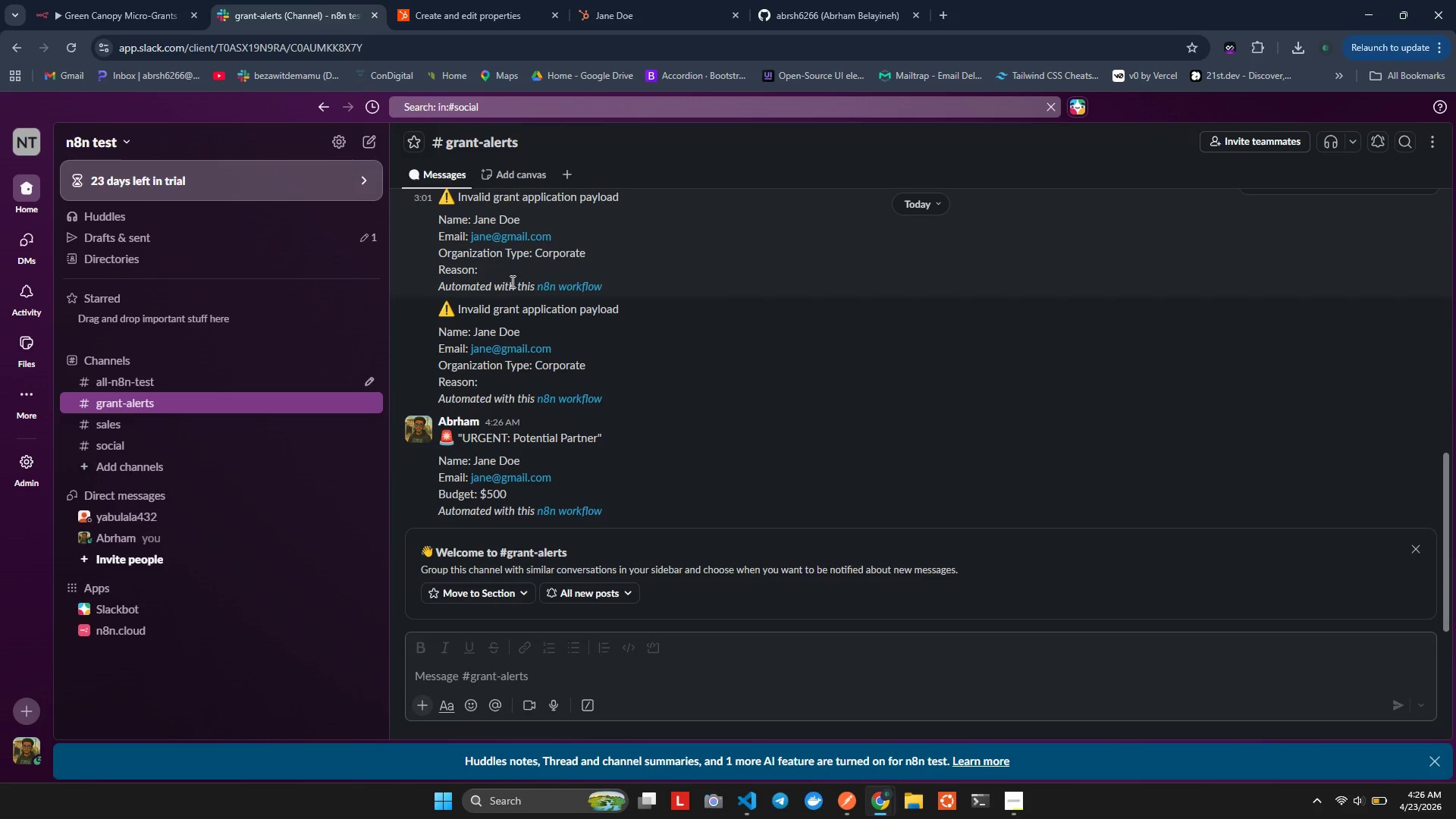 
wait(16.97)
 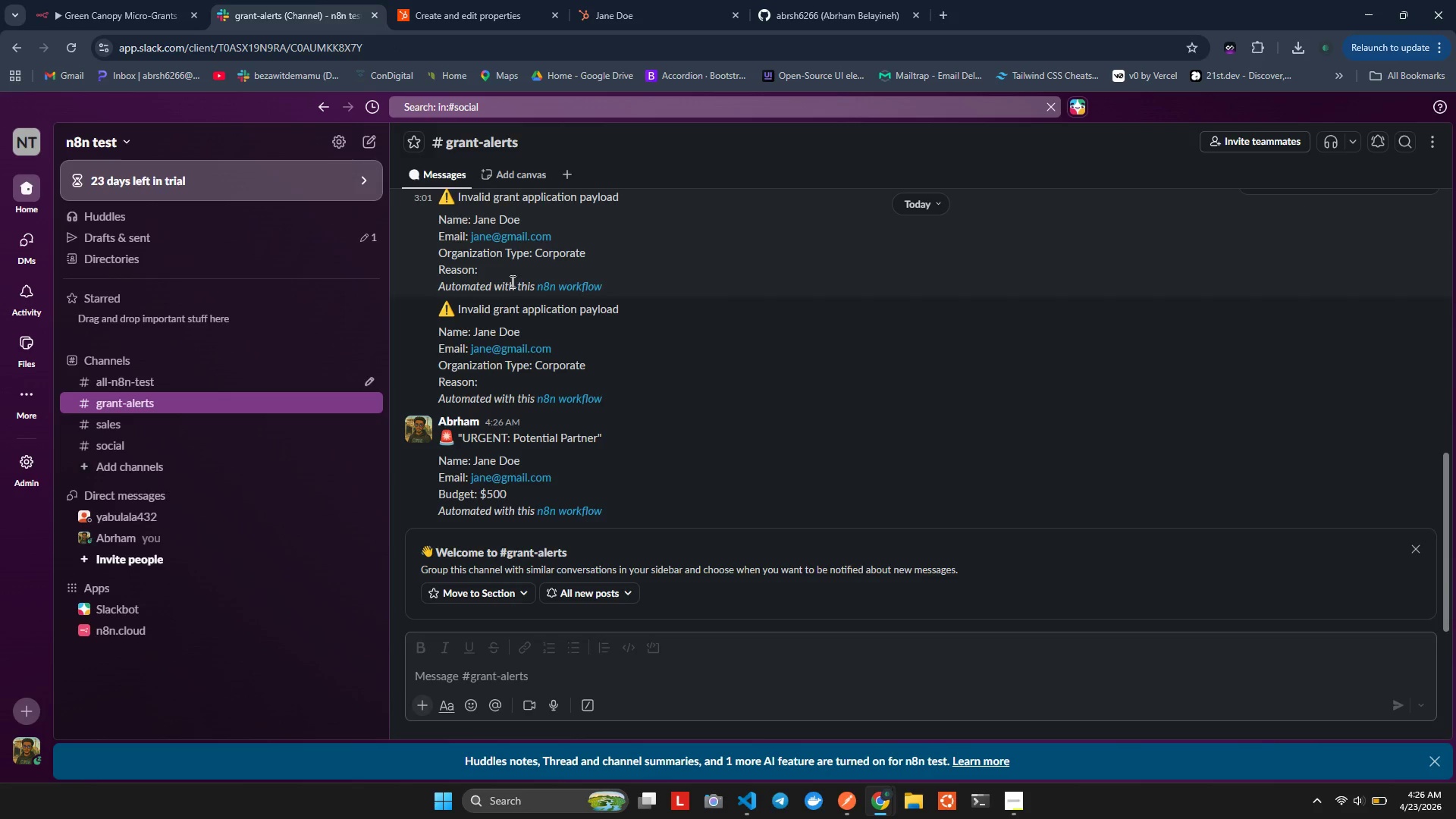 
left_click([110, 4])
 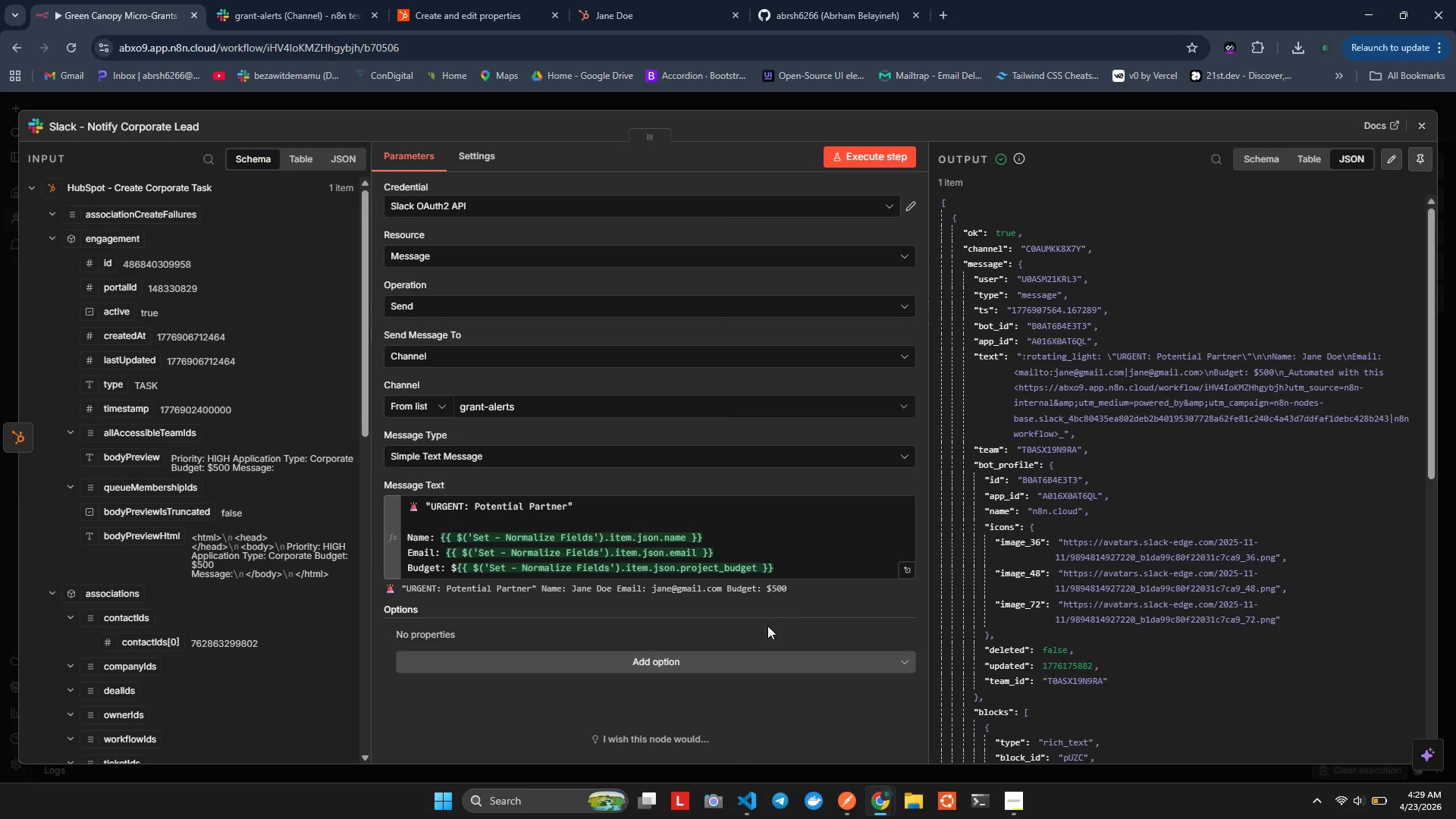 
wait(195.95)
 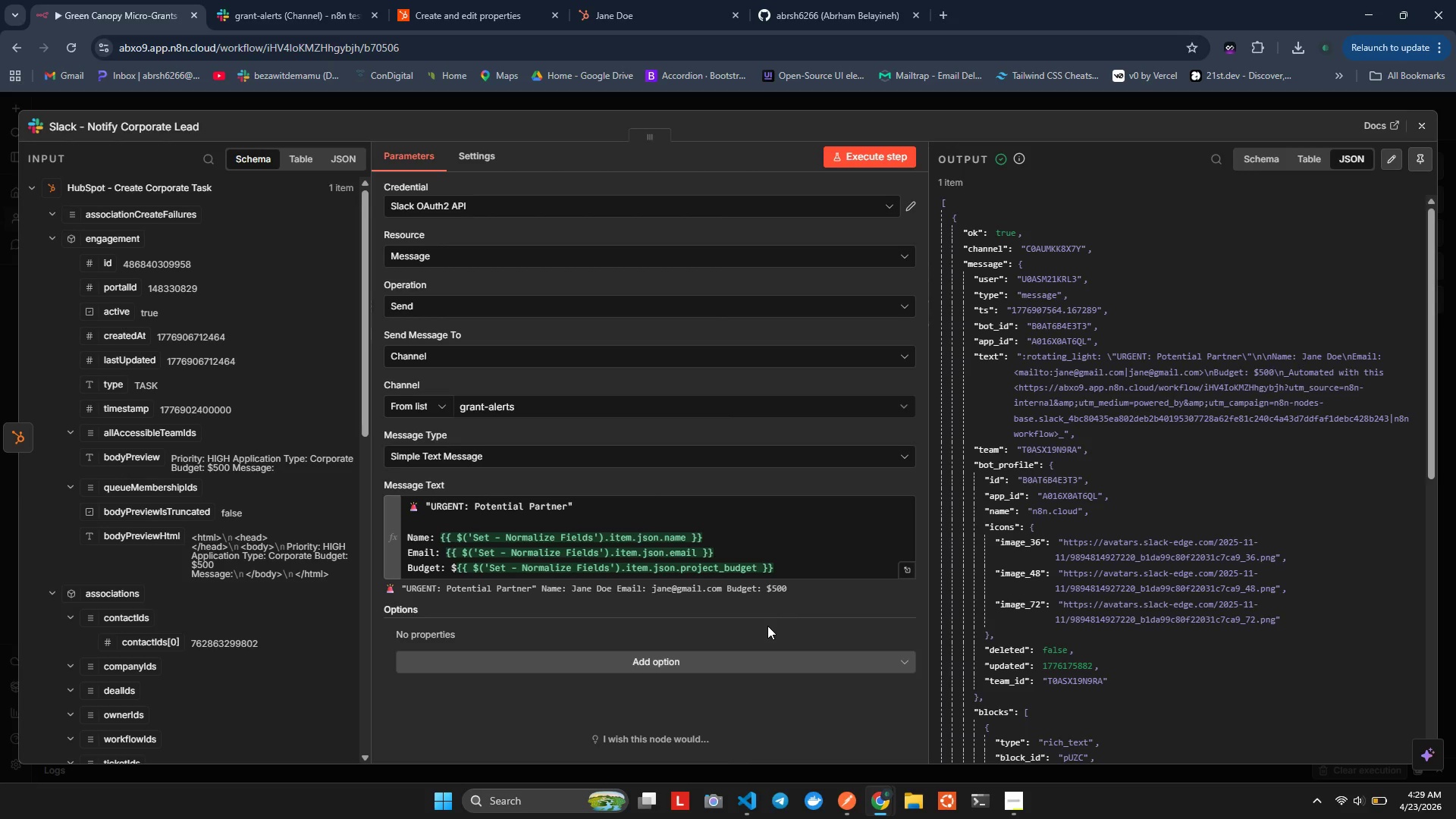 
left_click([722, 469])
 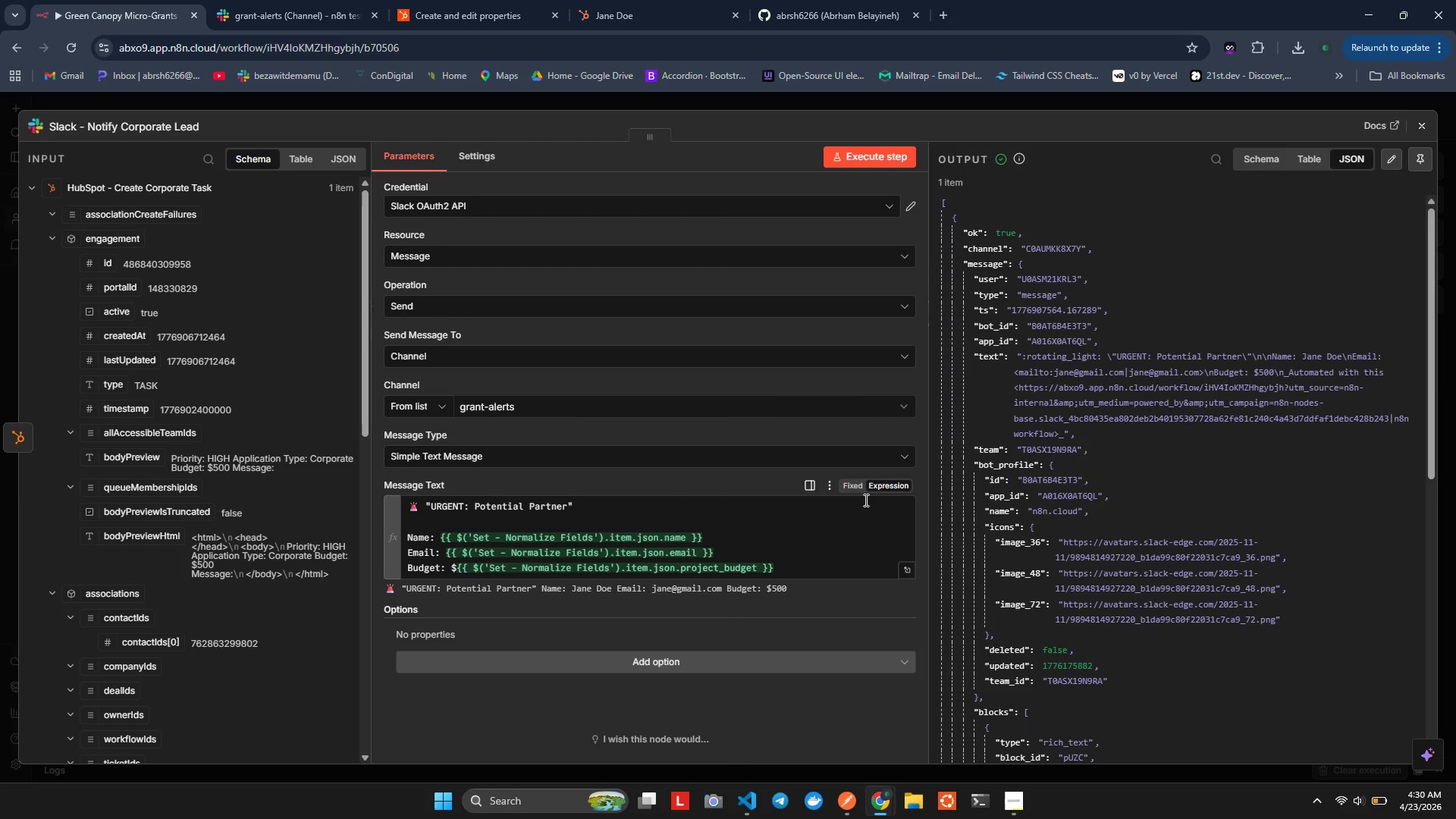 
wait(27.5)
 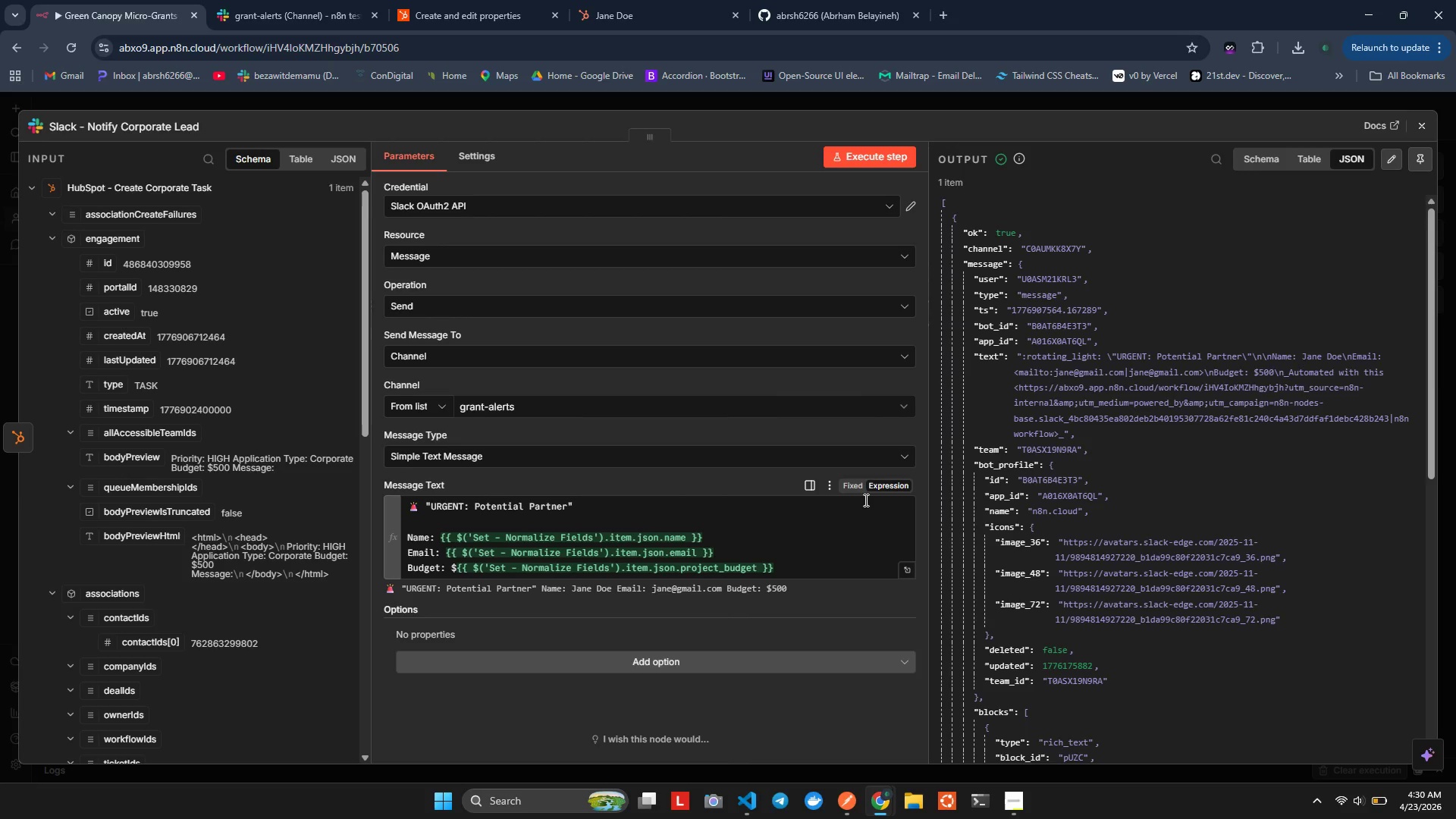 
key(Alt+Tab)
 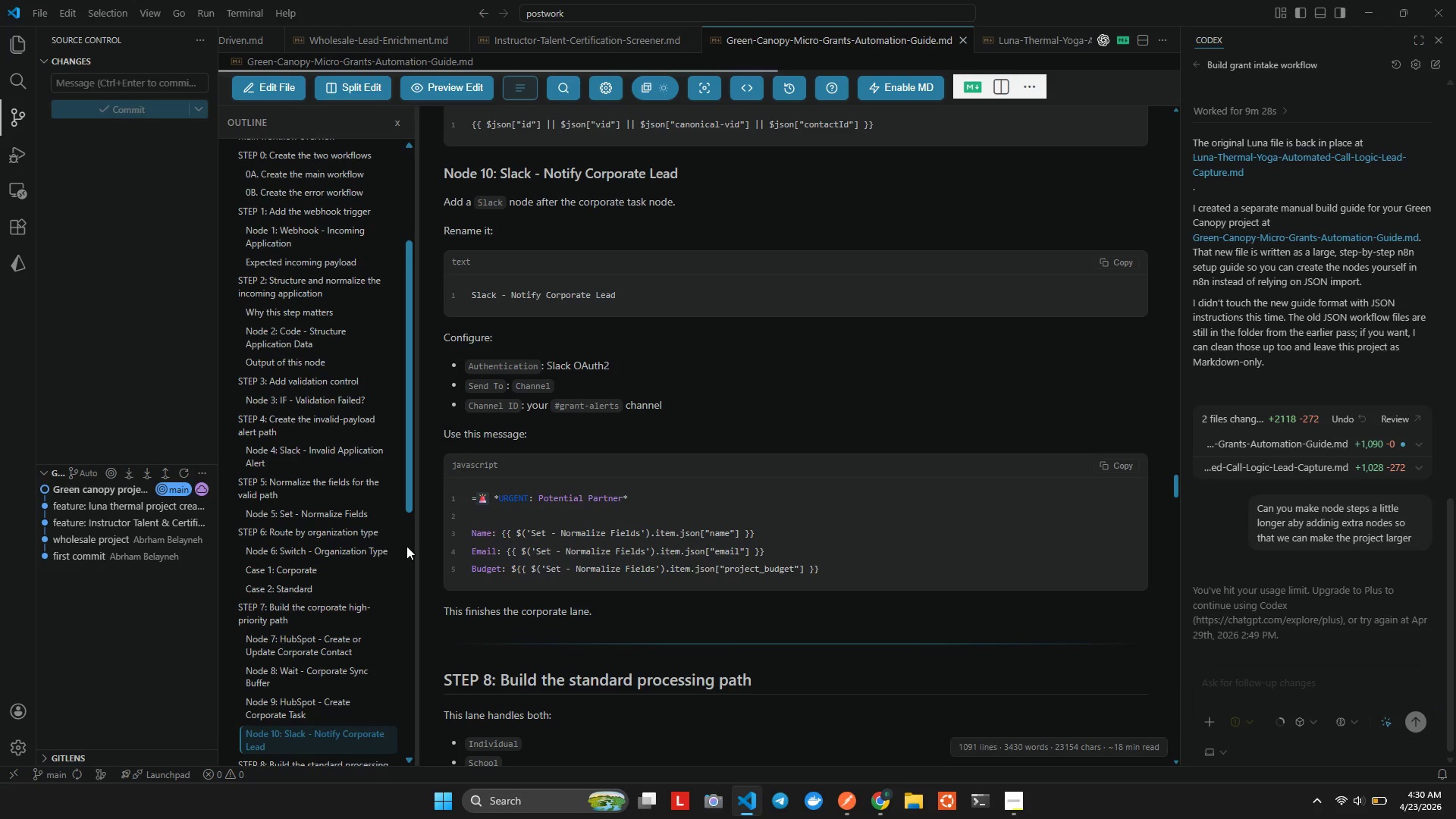 
key(Alt+AltLeft)
 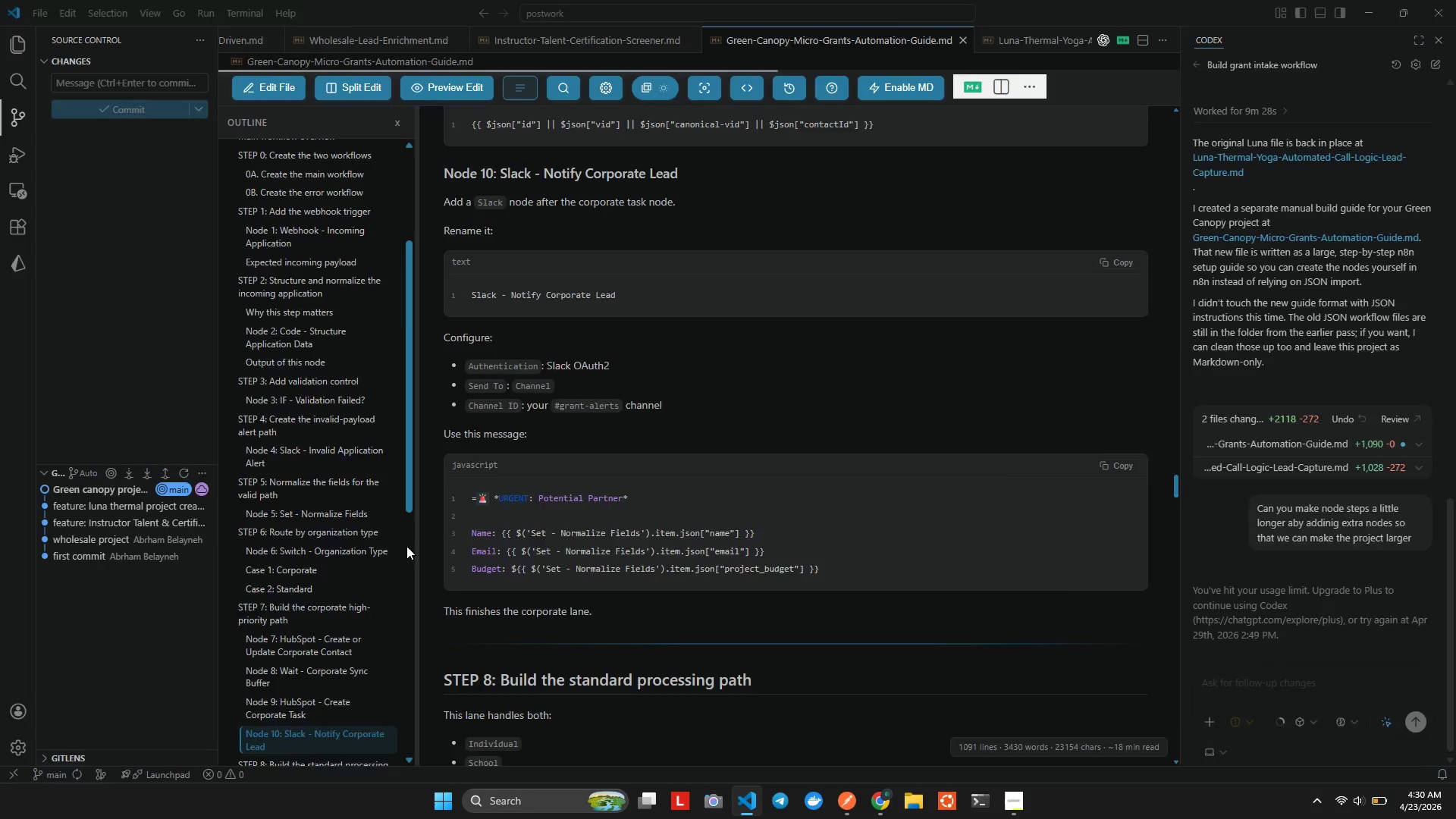 
key(Alt+Tab)
 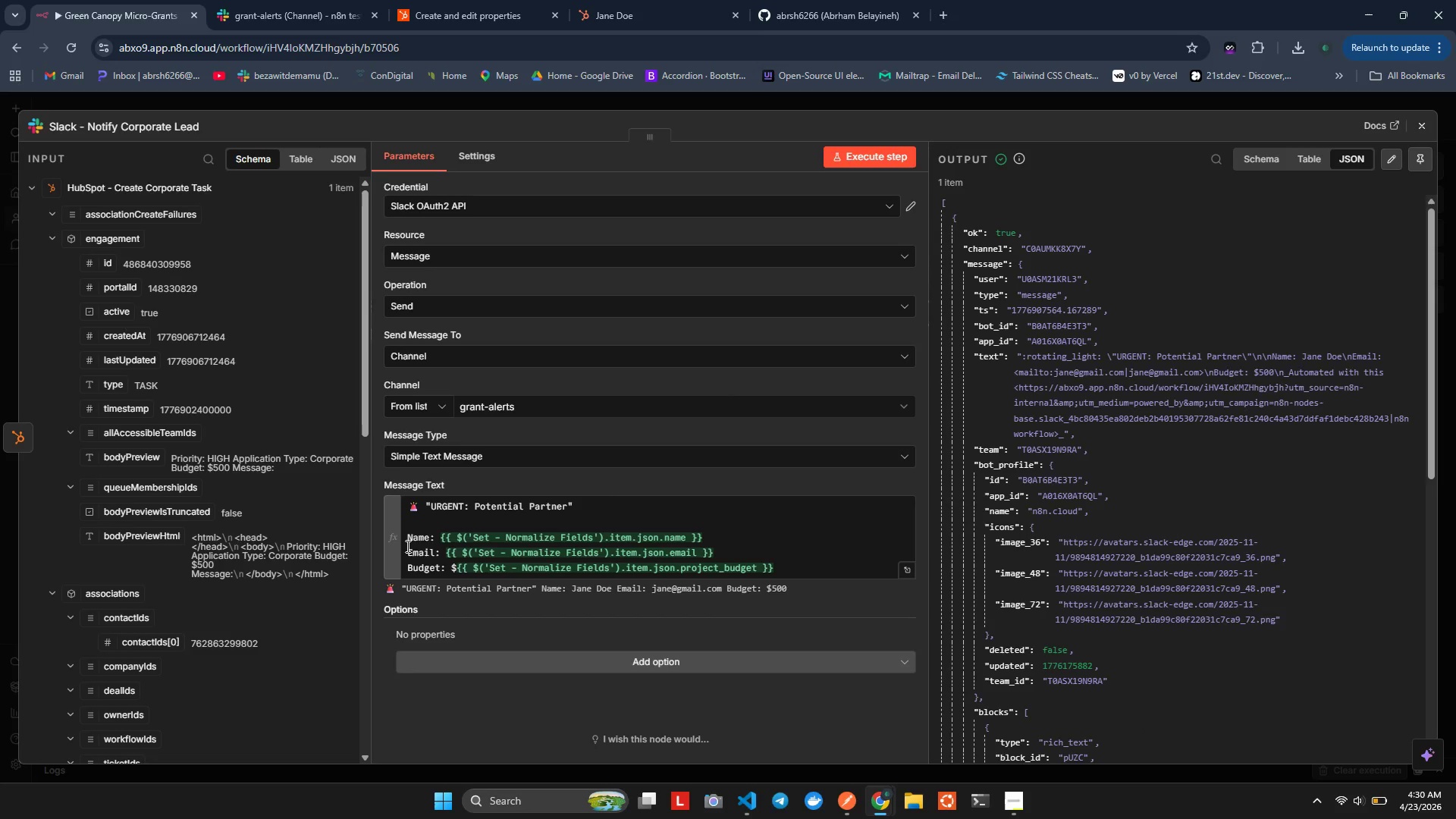 
wait(8.77)
 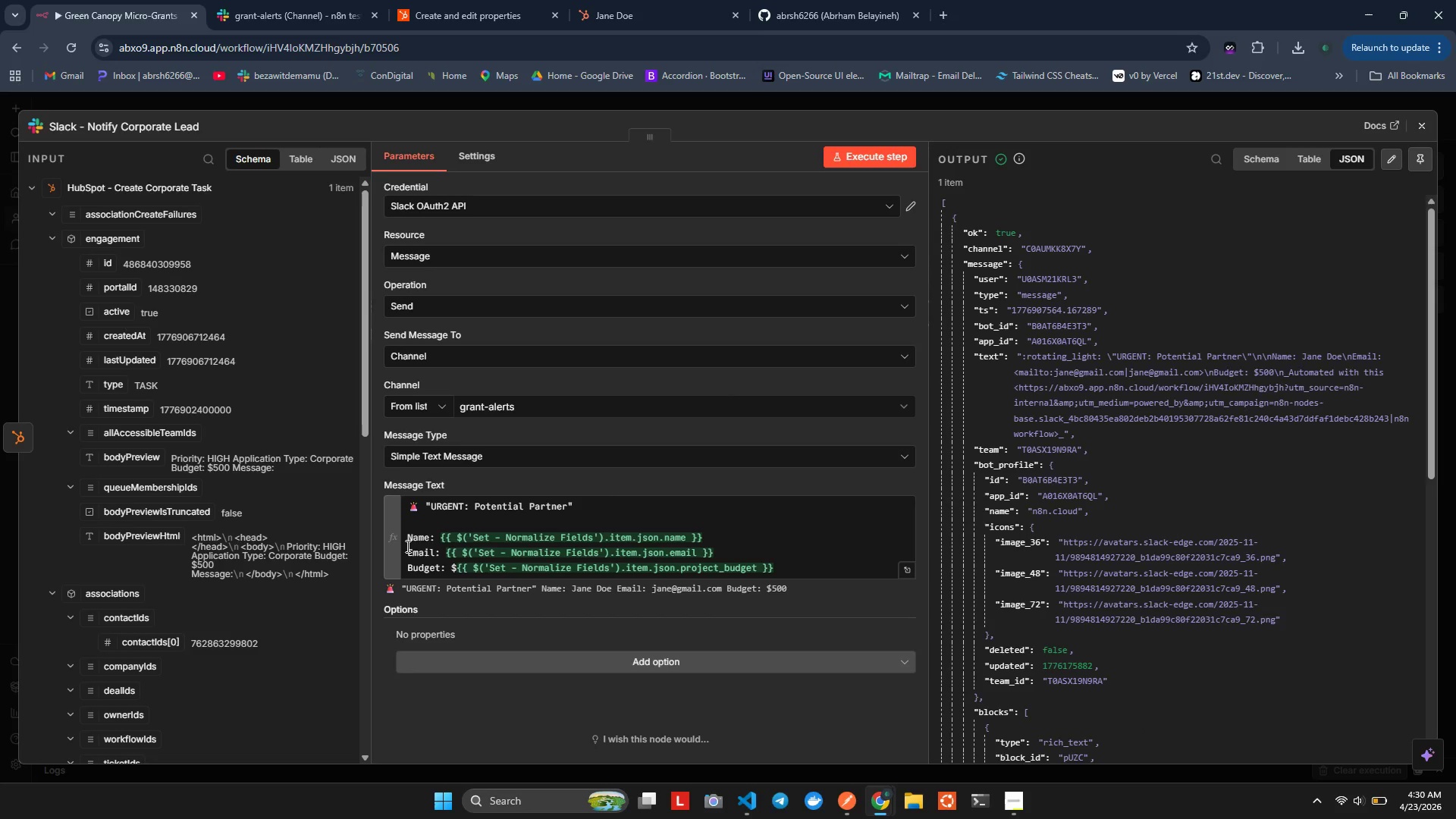 
left_click([1420, 121])
 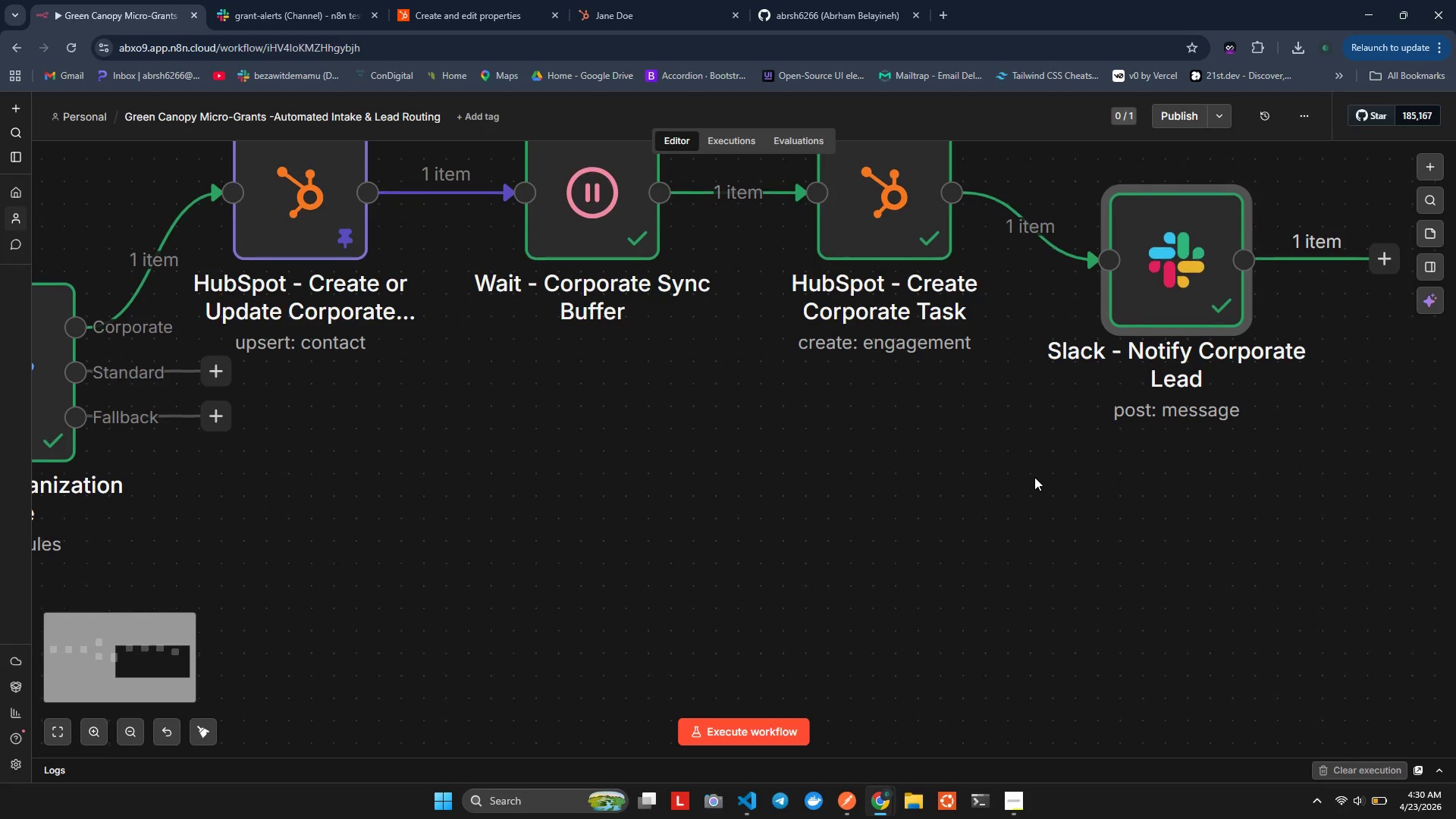 
hold_key(key=ControlLeft, duration=1.94)
 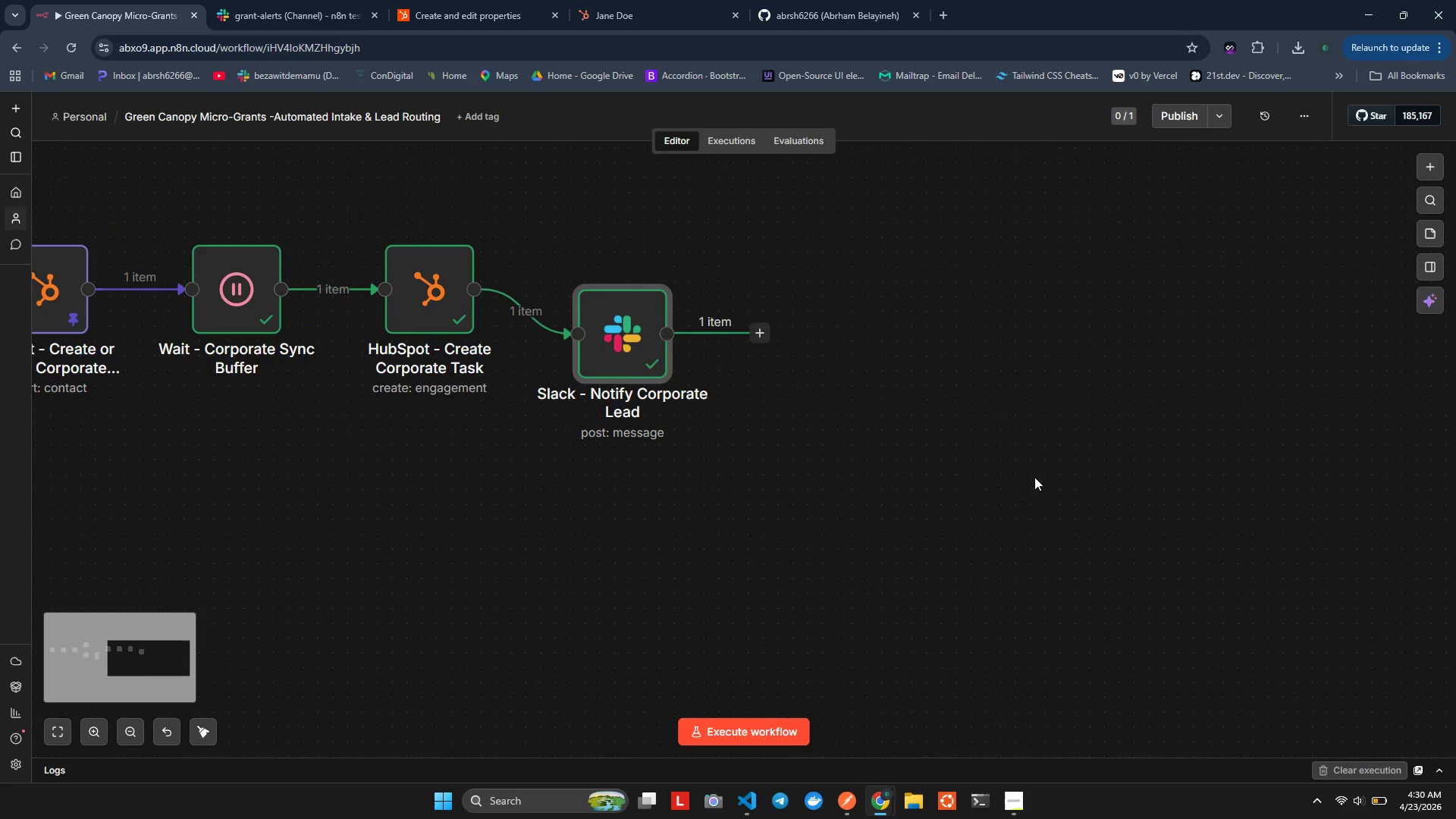 
key(Alt+Tab)
 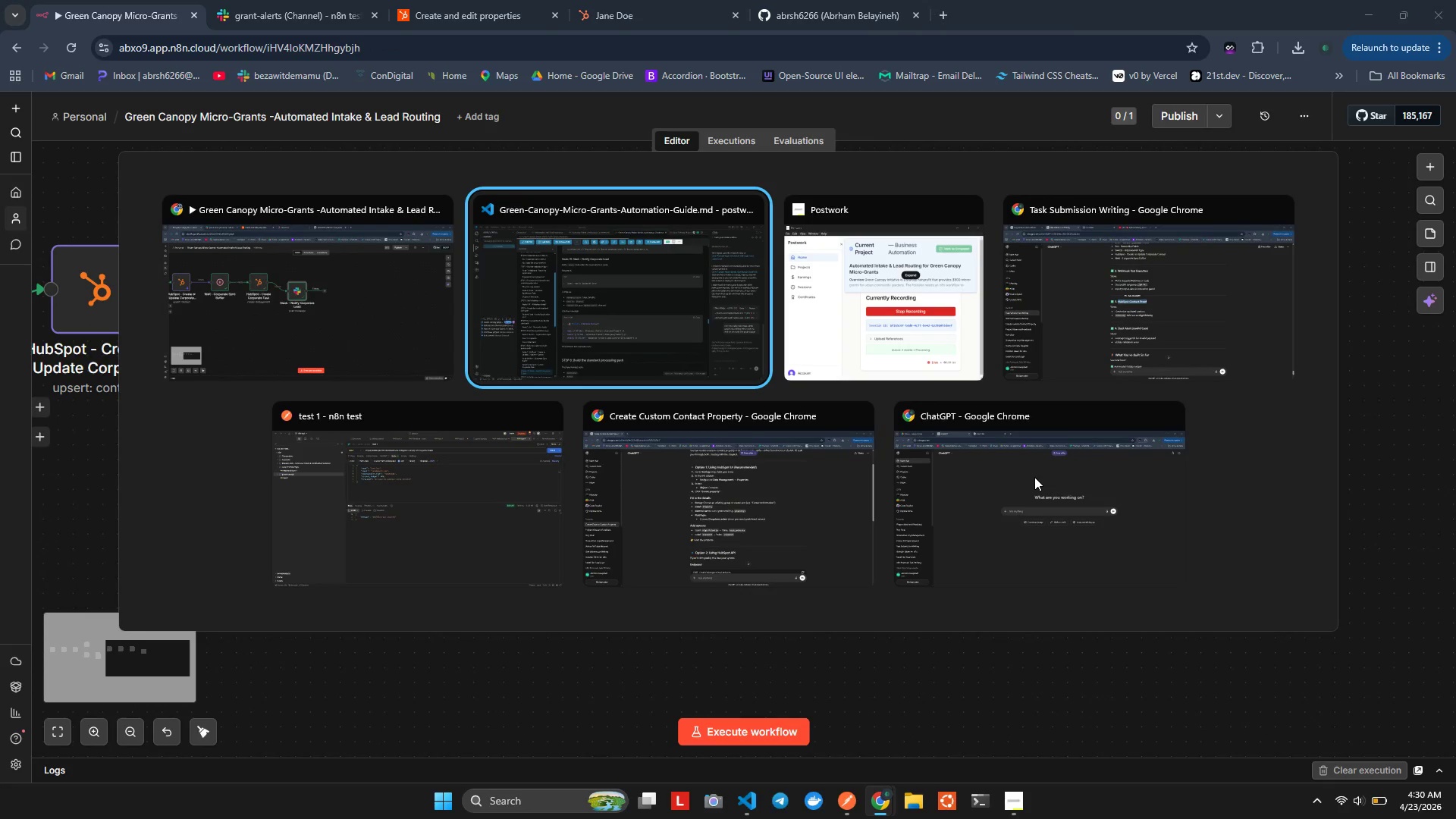 
key(Alt+Tab)